 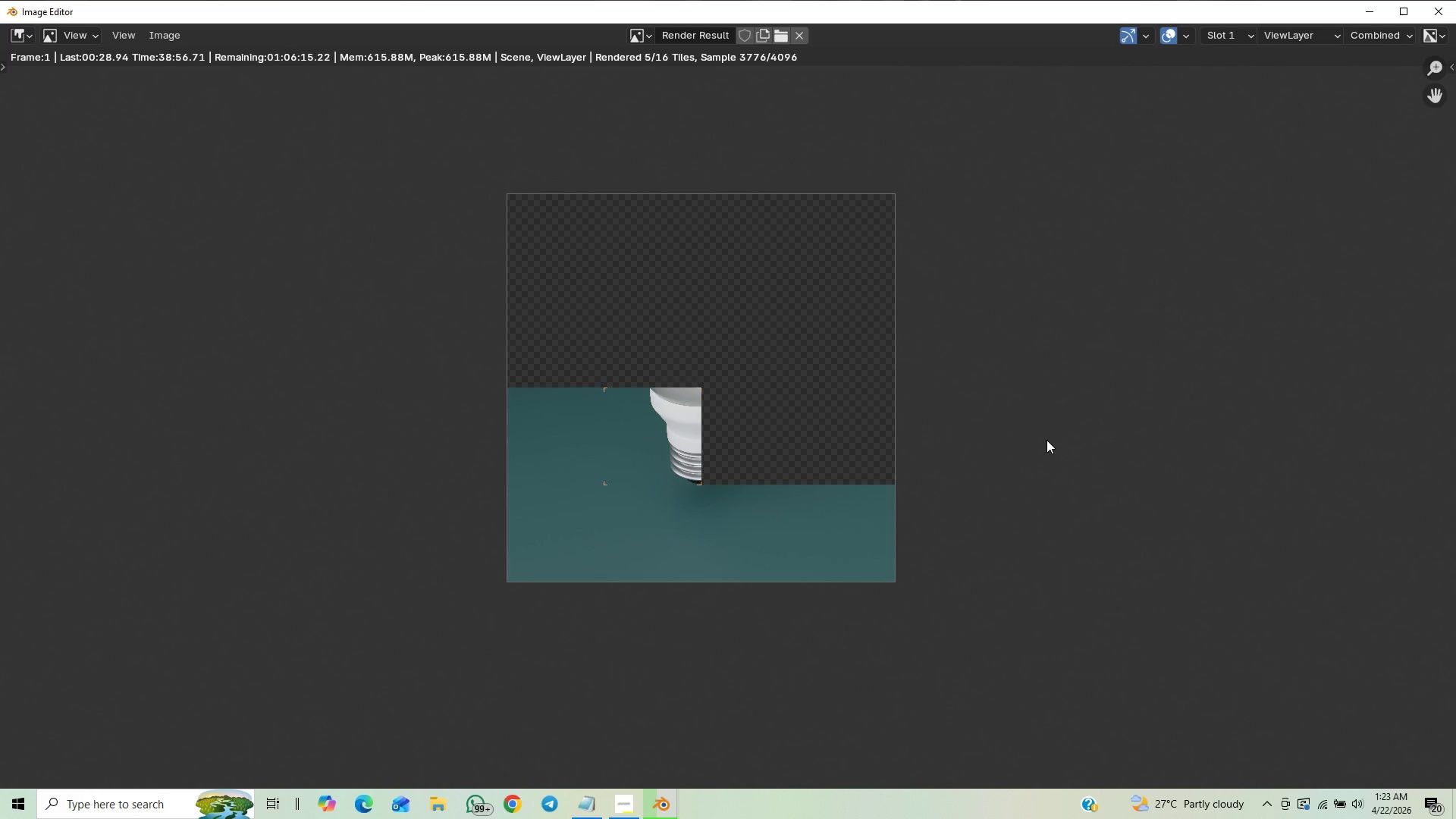 
scroll: coordinate [1040, 446], scroll_direction: down, amount: 2.0
 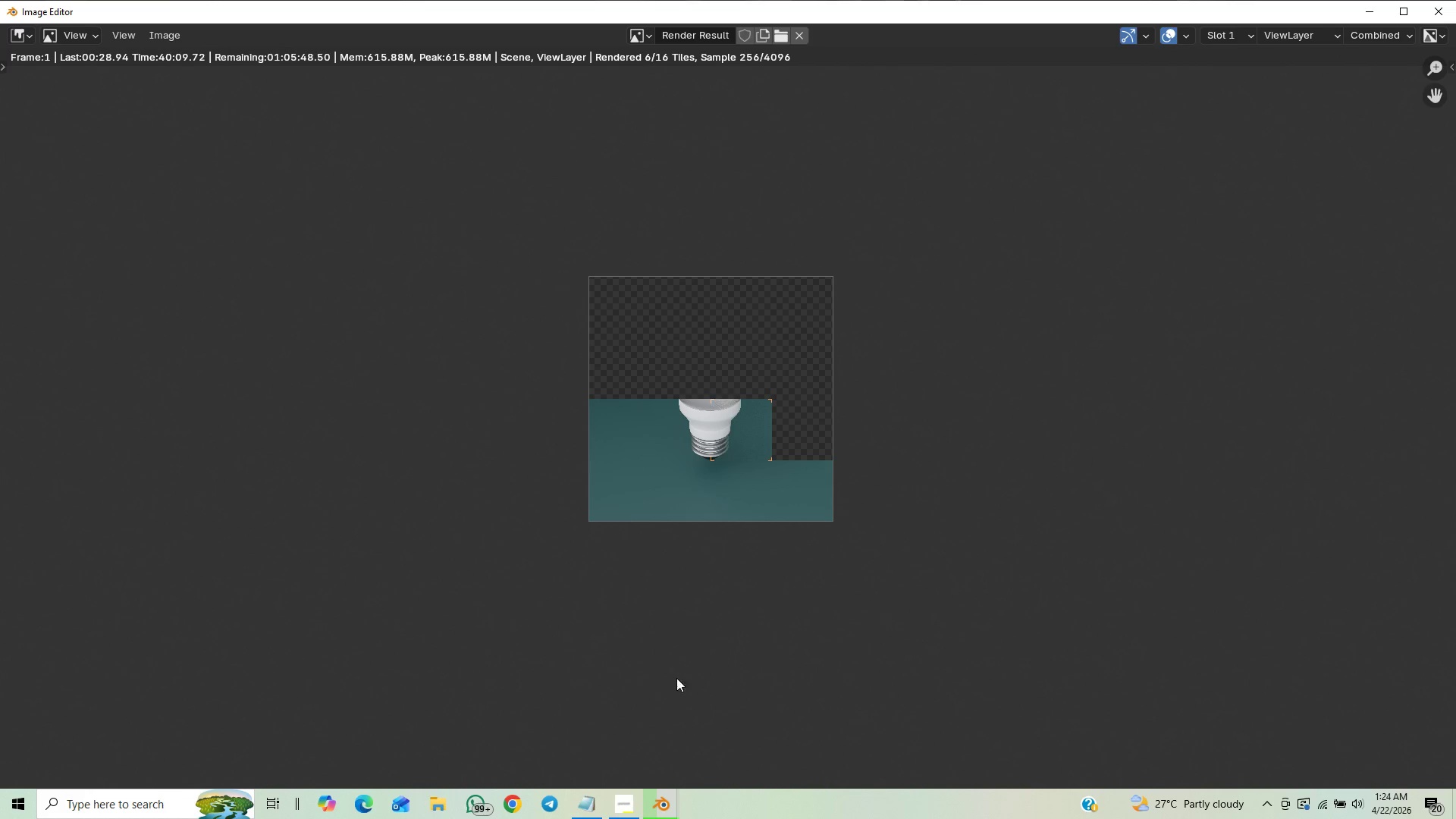 
wait(78.2)
 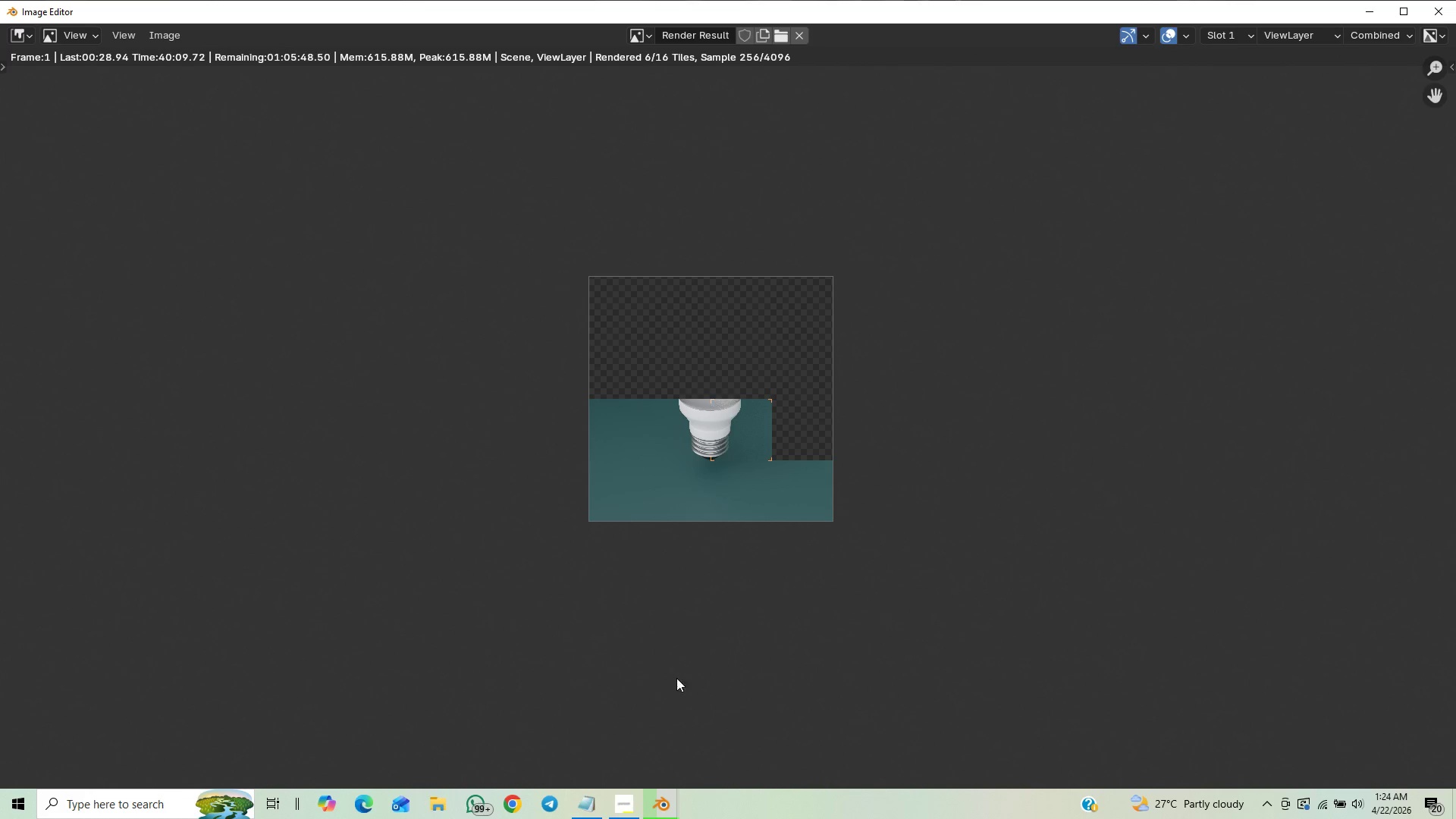 
scroll: coordinate [642, 662], scroll_direction: up, amount: 2.0
 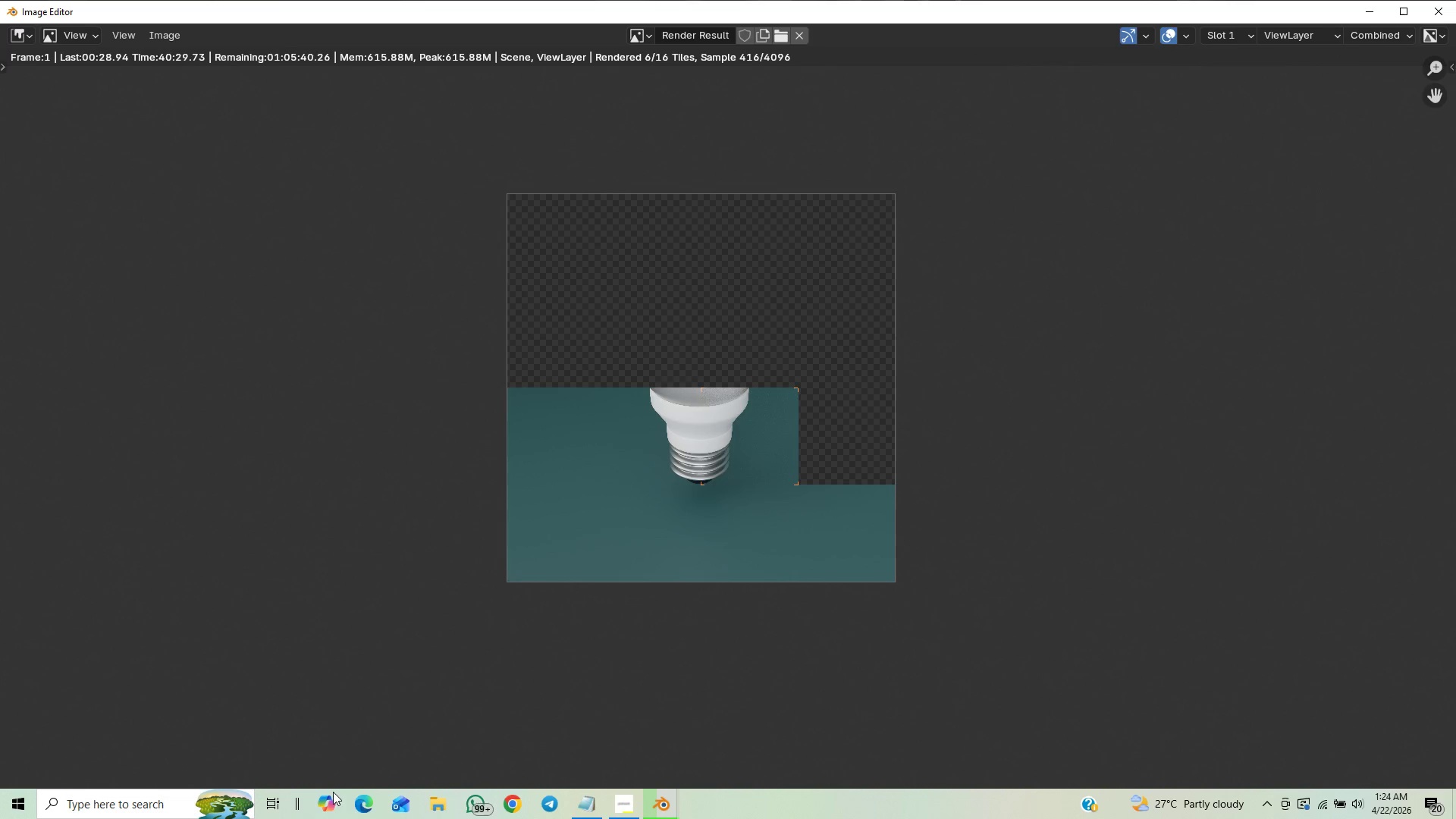 
wait(17.81)
 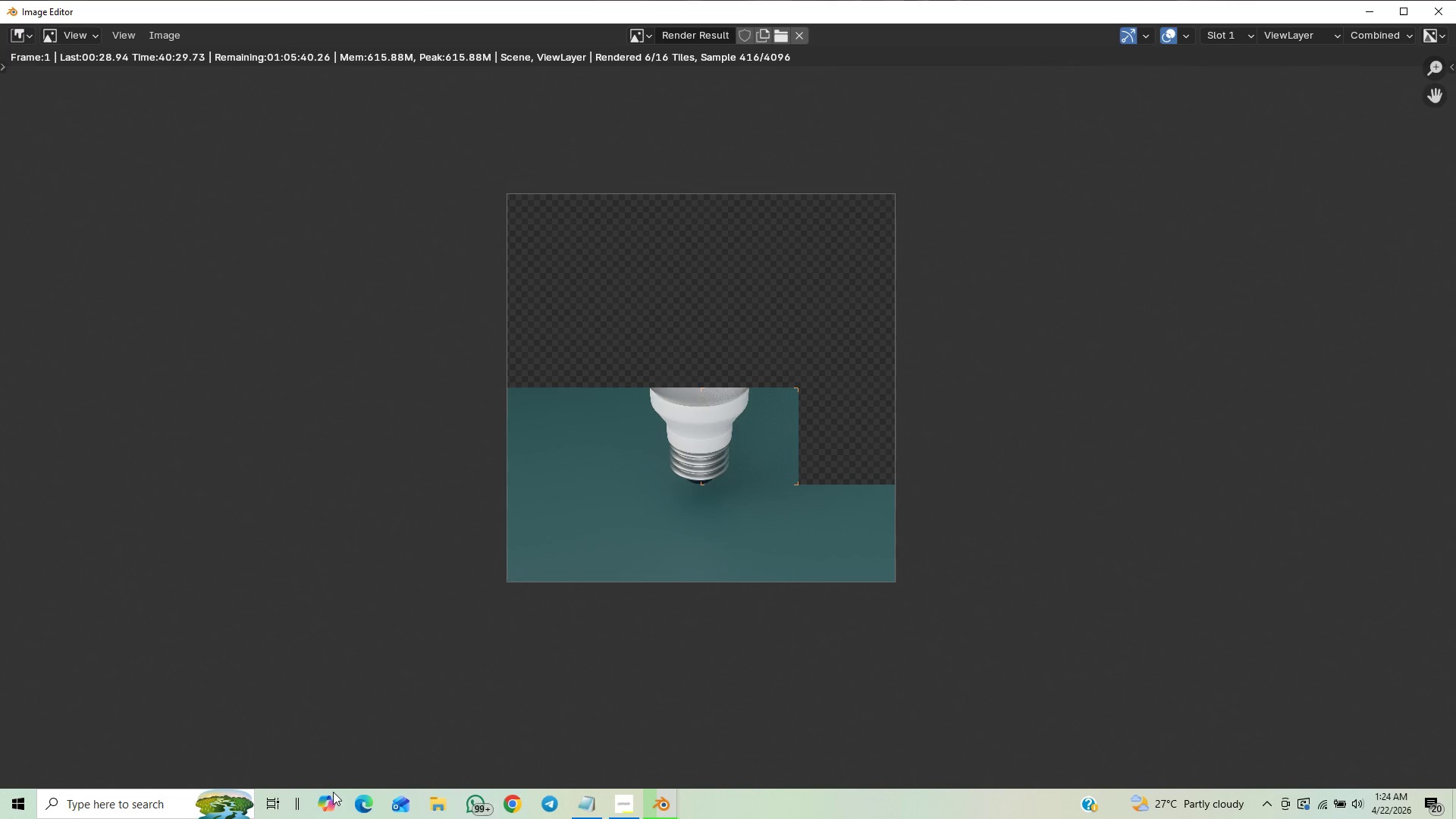 
scroll: coordinate [332, 637], scroll_direction: up, amount: 1.0
 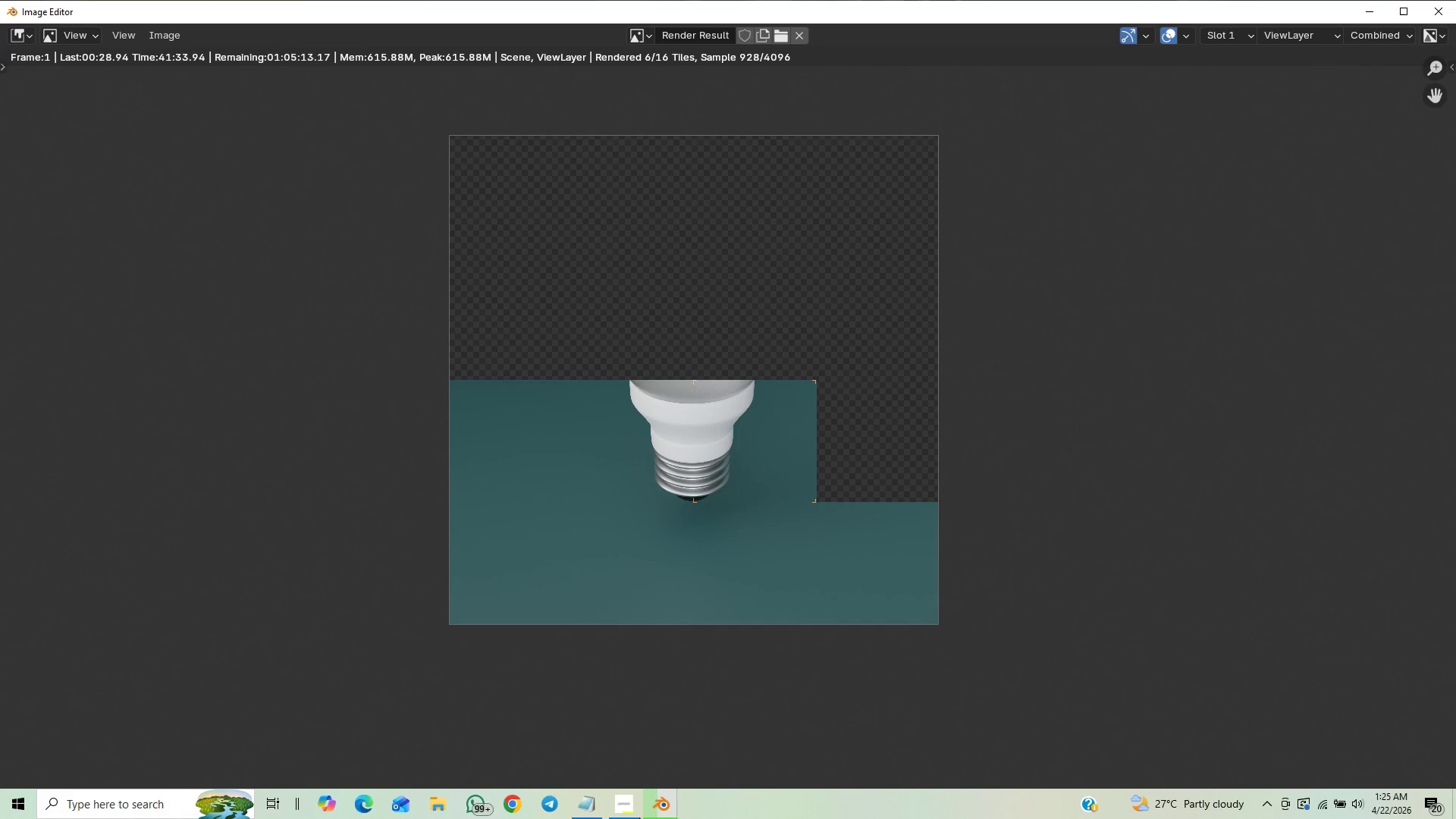 
wait(65.31)
 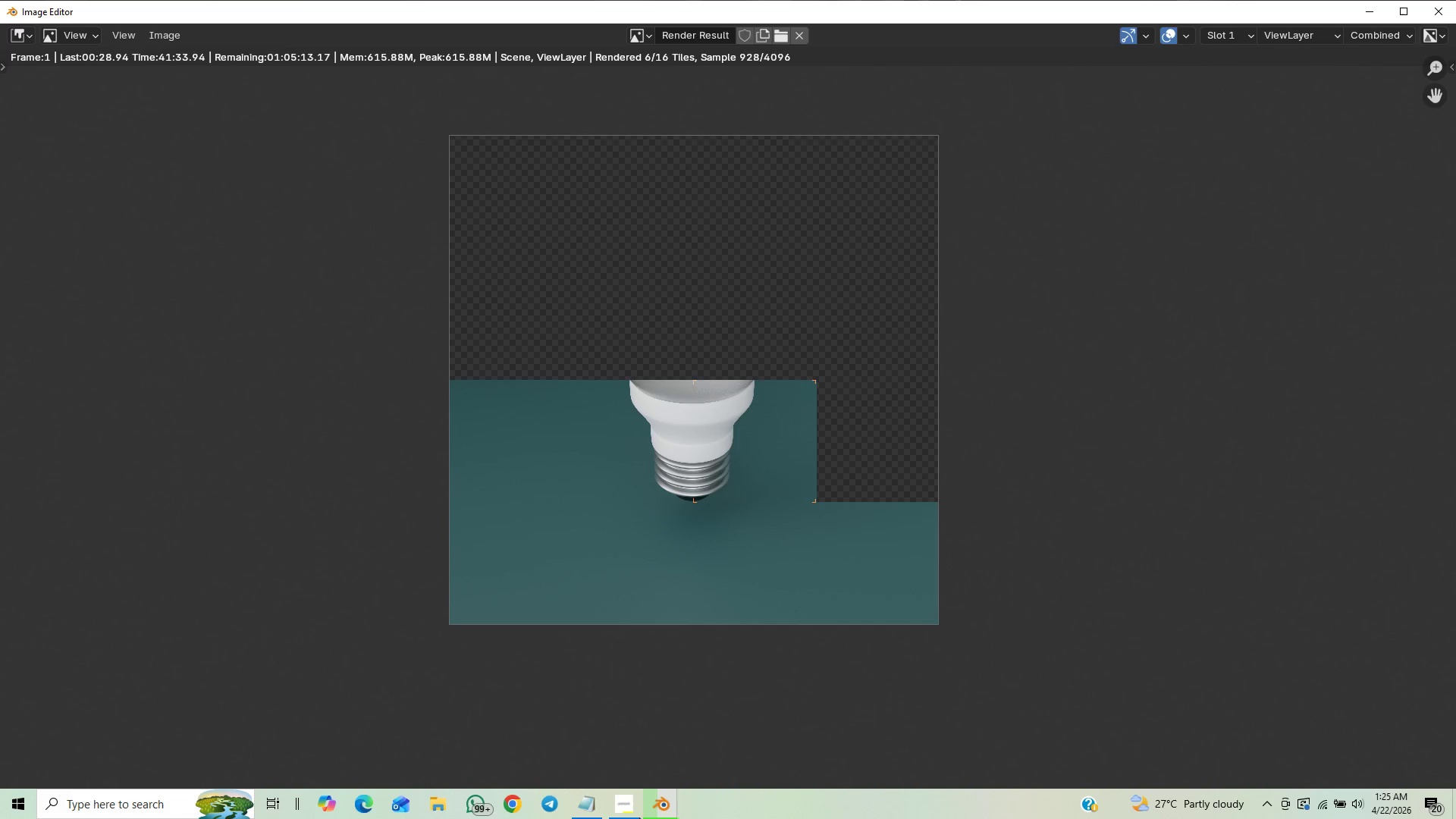 
scroll: coordinate [799, 499], scroll_direction: up, amount: 3.0
 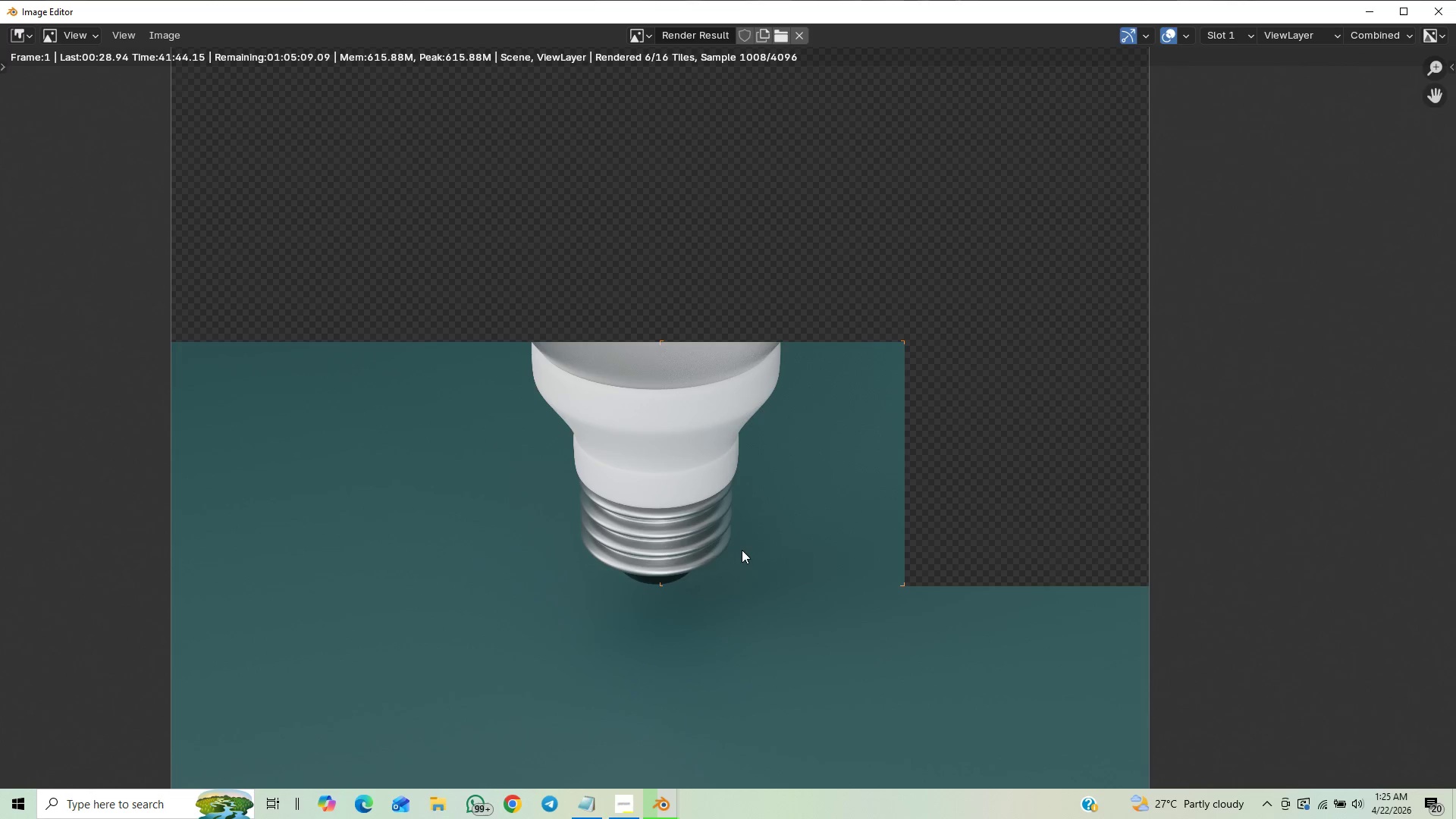 
wait(7.53)
 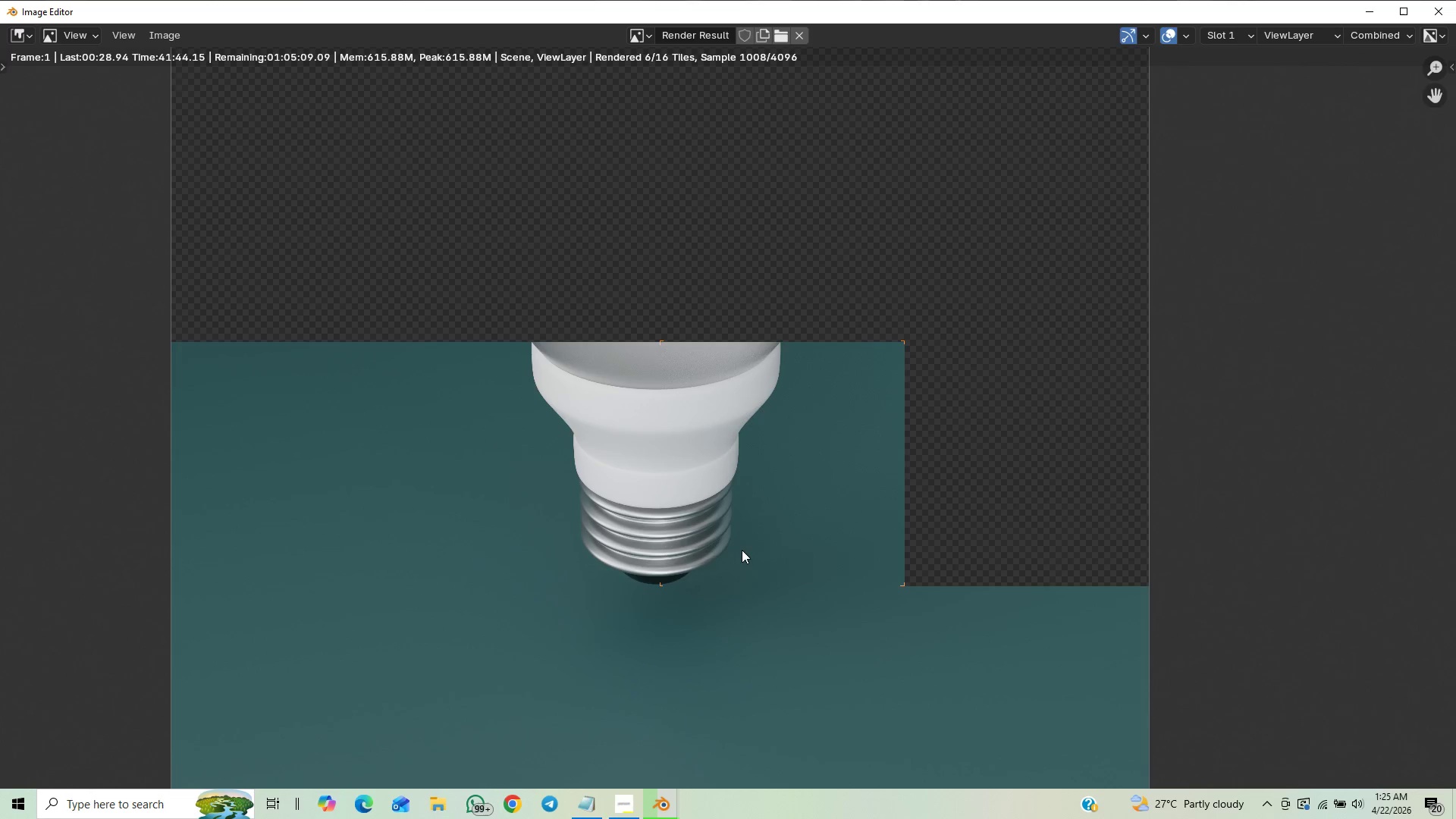 
scroll: coordinate [910, 563], scroll_direction: up, amount: 1.0
 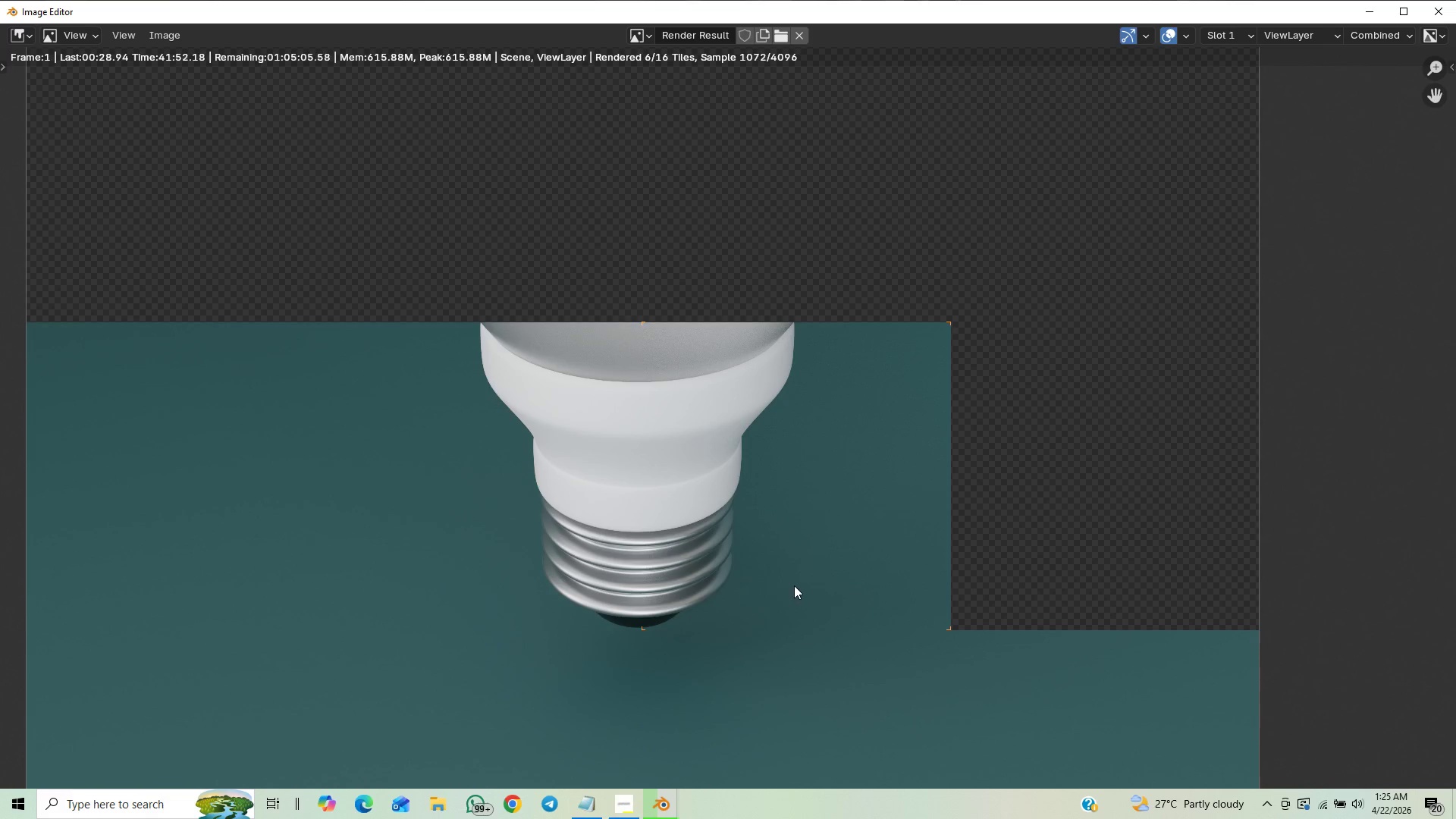 
scroll: coordinate [843, 597], scroll_direction: down, amount: 5.0
 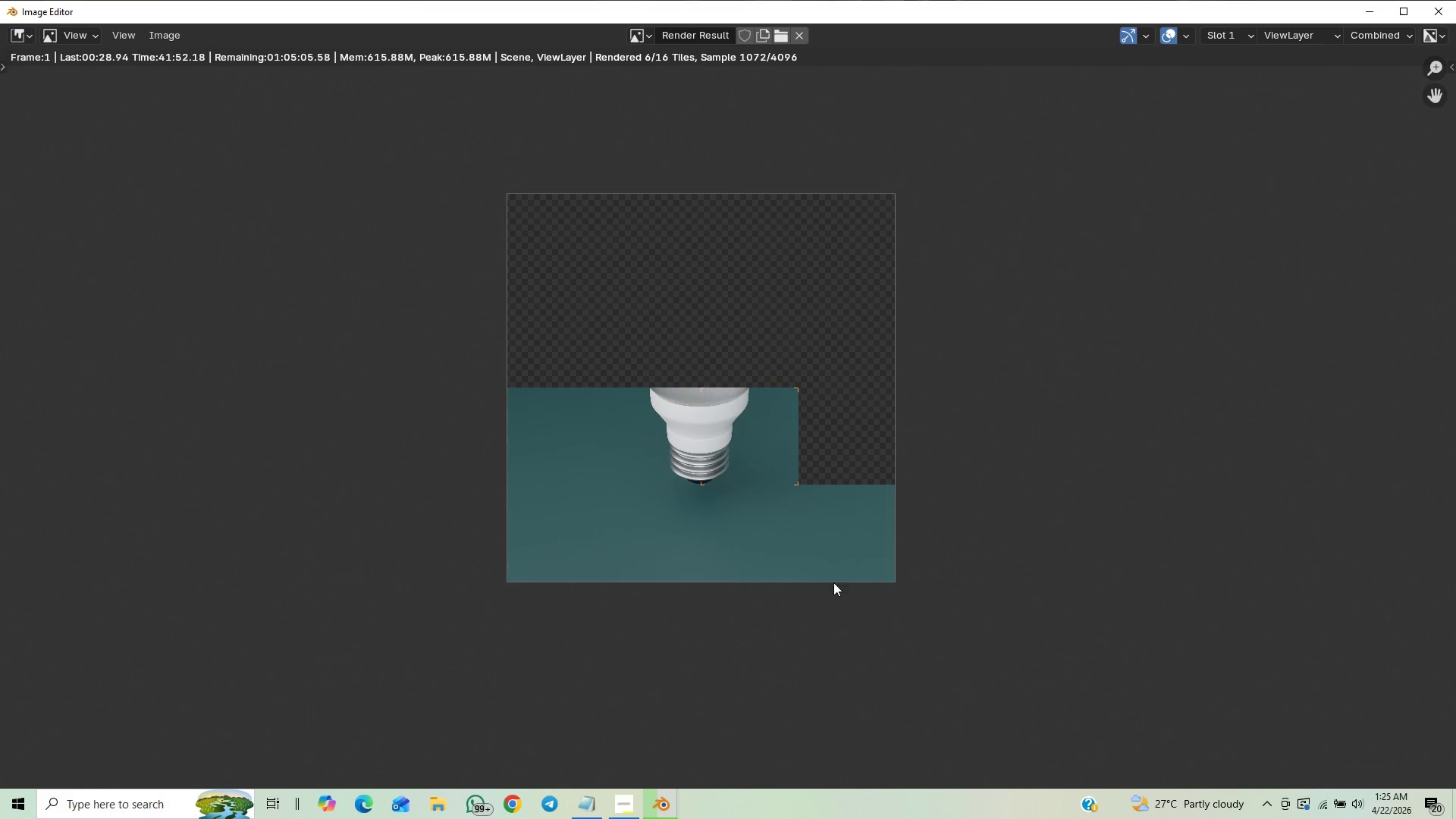 
scroll: coordinate [921, 579], scroll_direction: up, amount: 48.0
 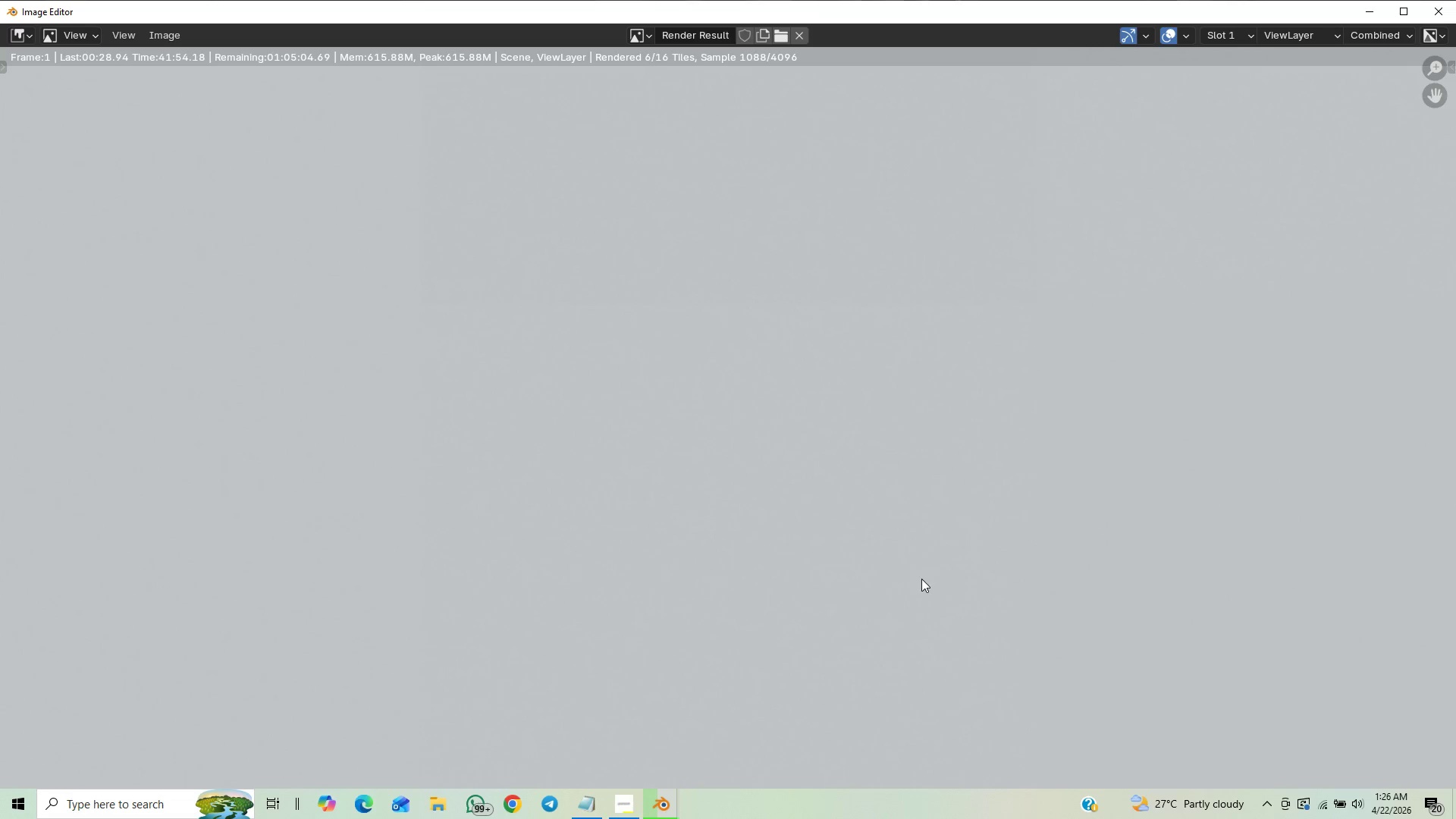 
scroll: coordinate [894, 588], scroll_direction: down, amount: 35.0
 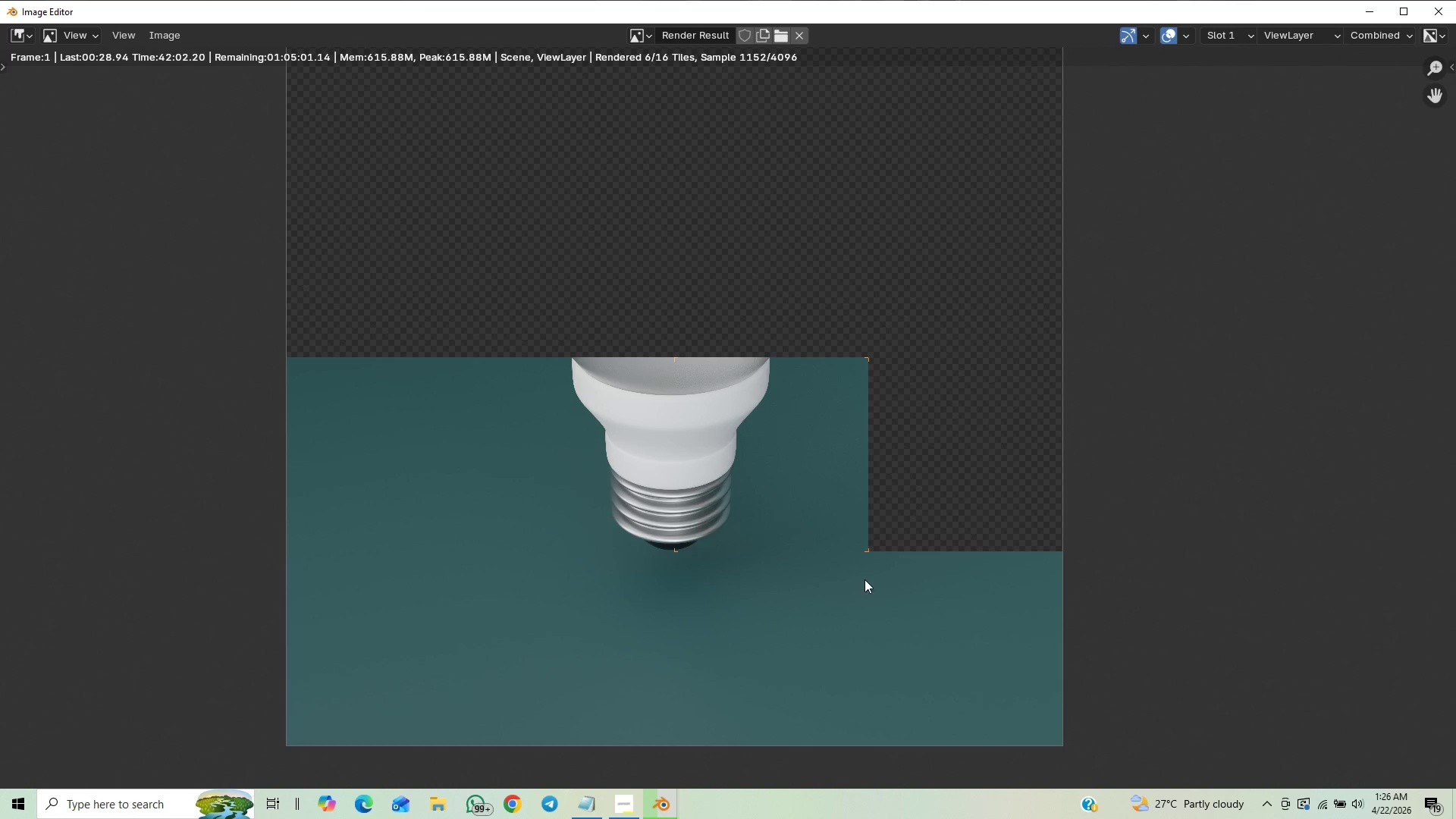 
scroll: coordinate [937, 607], scroll_direction: up, amount: 11.0
 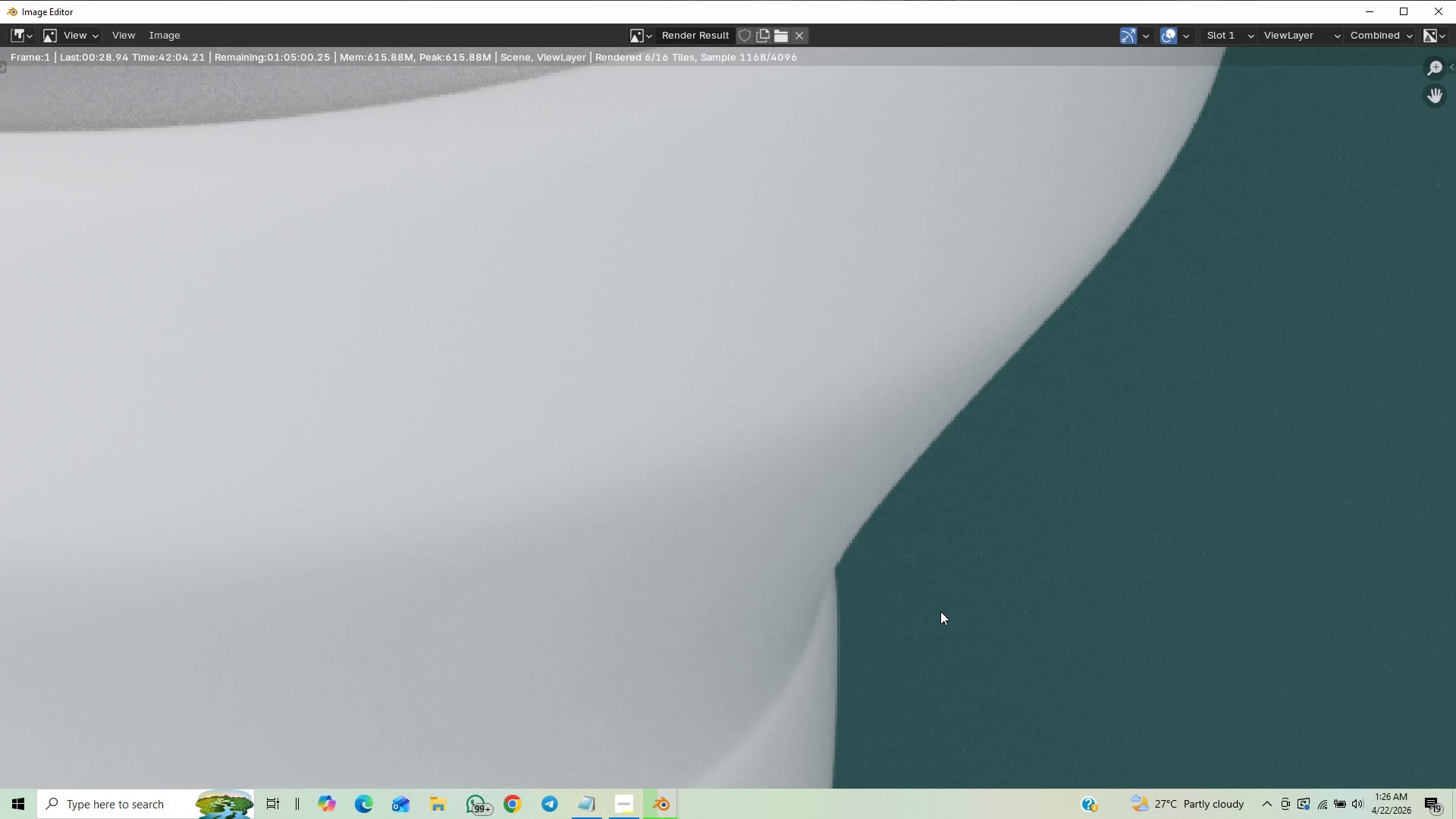 
scroll: coordinate [931, 622], scroll_direction: down, amount: 22.0
 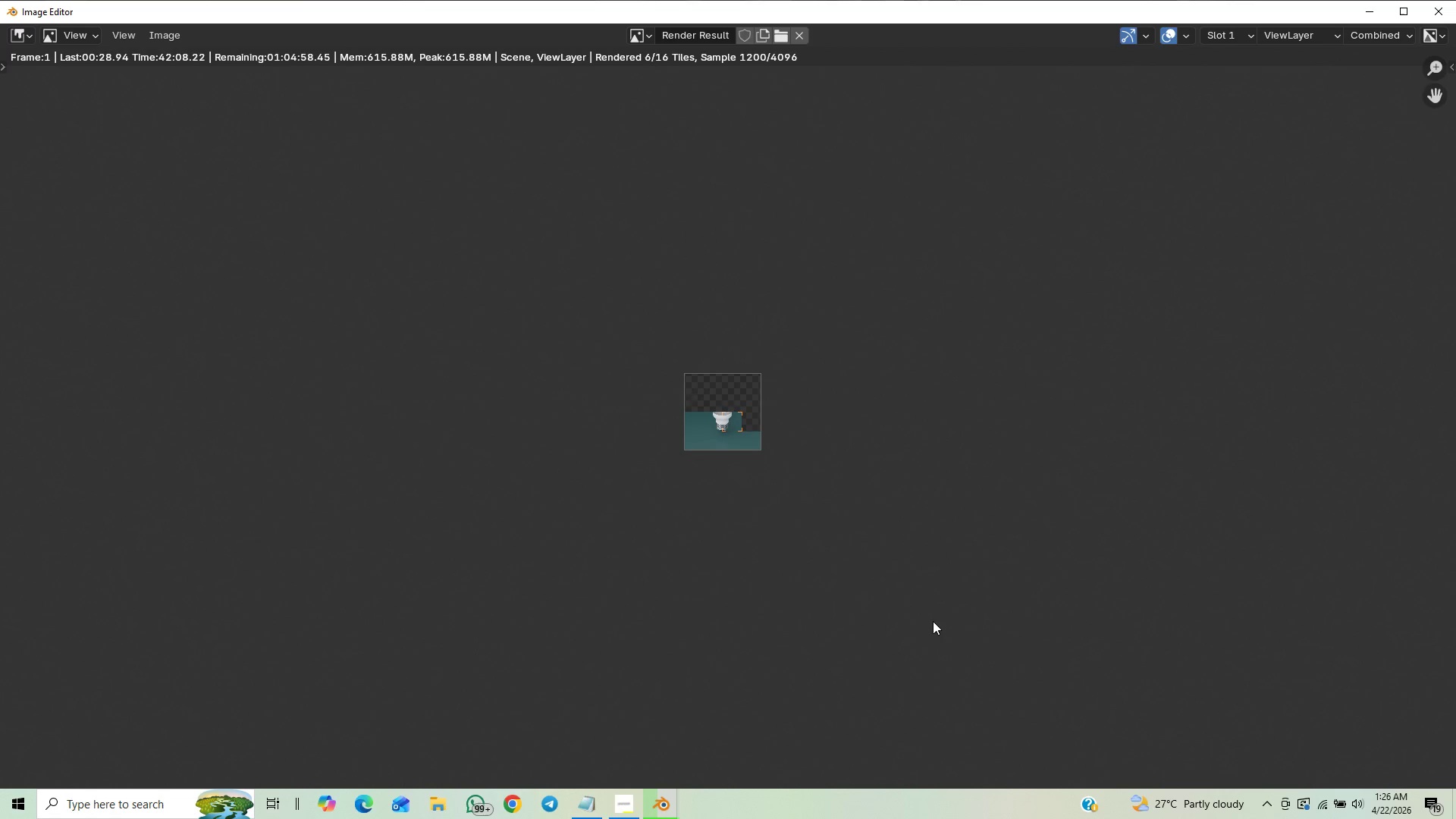 
scroll: coordinate [1053, 642], scroll_direction: up, amount: 12.0
 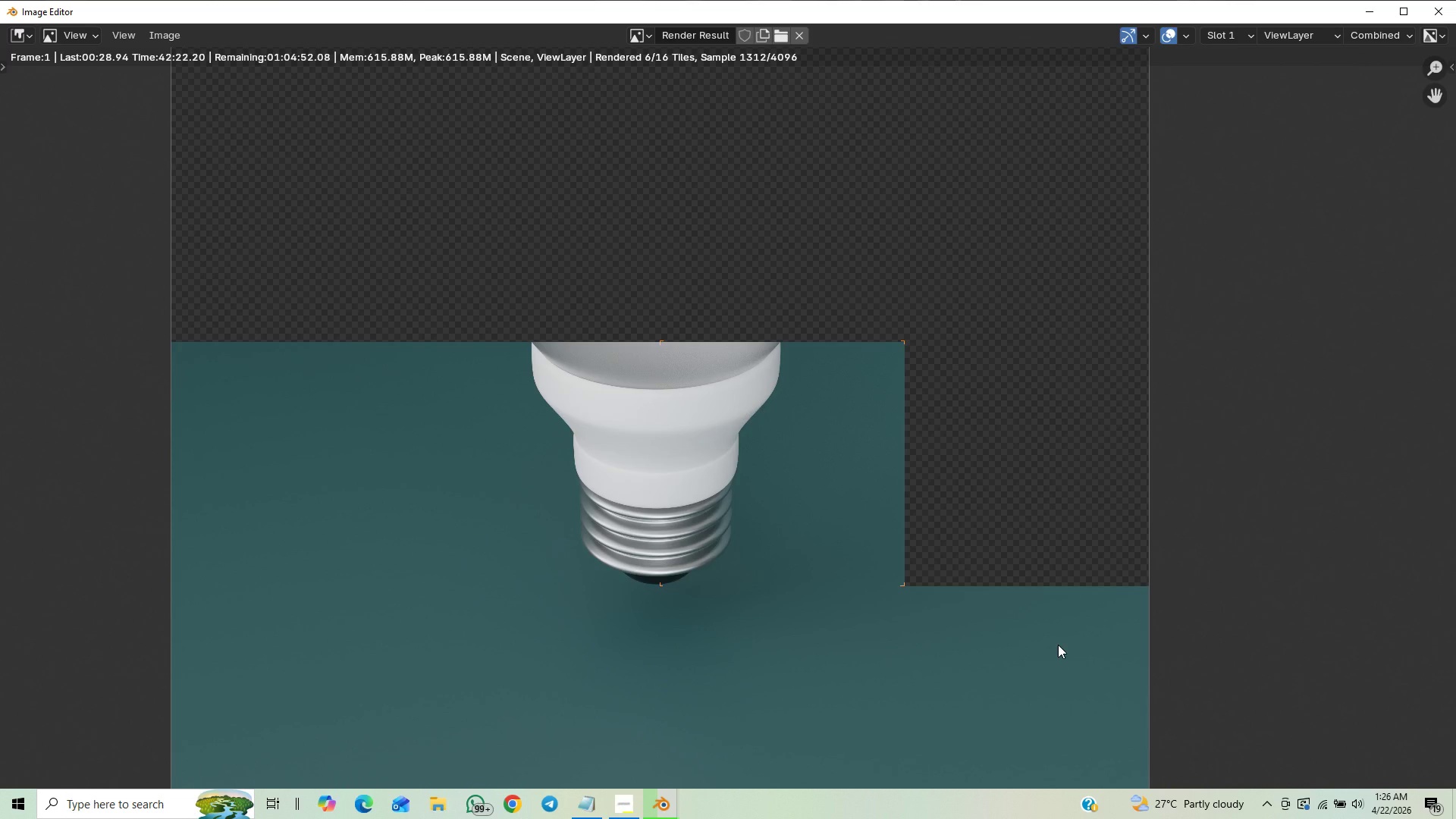 
wait(5.73)
 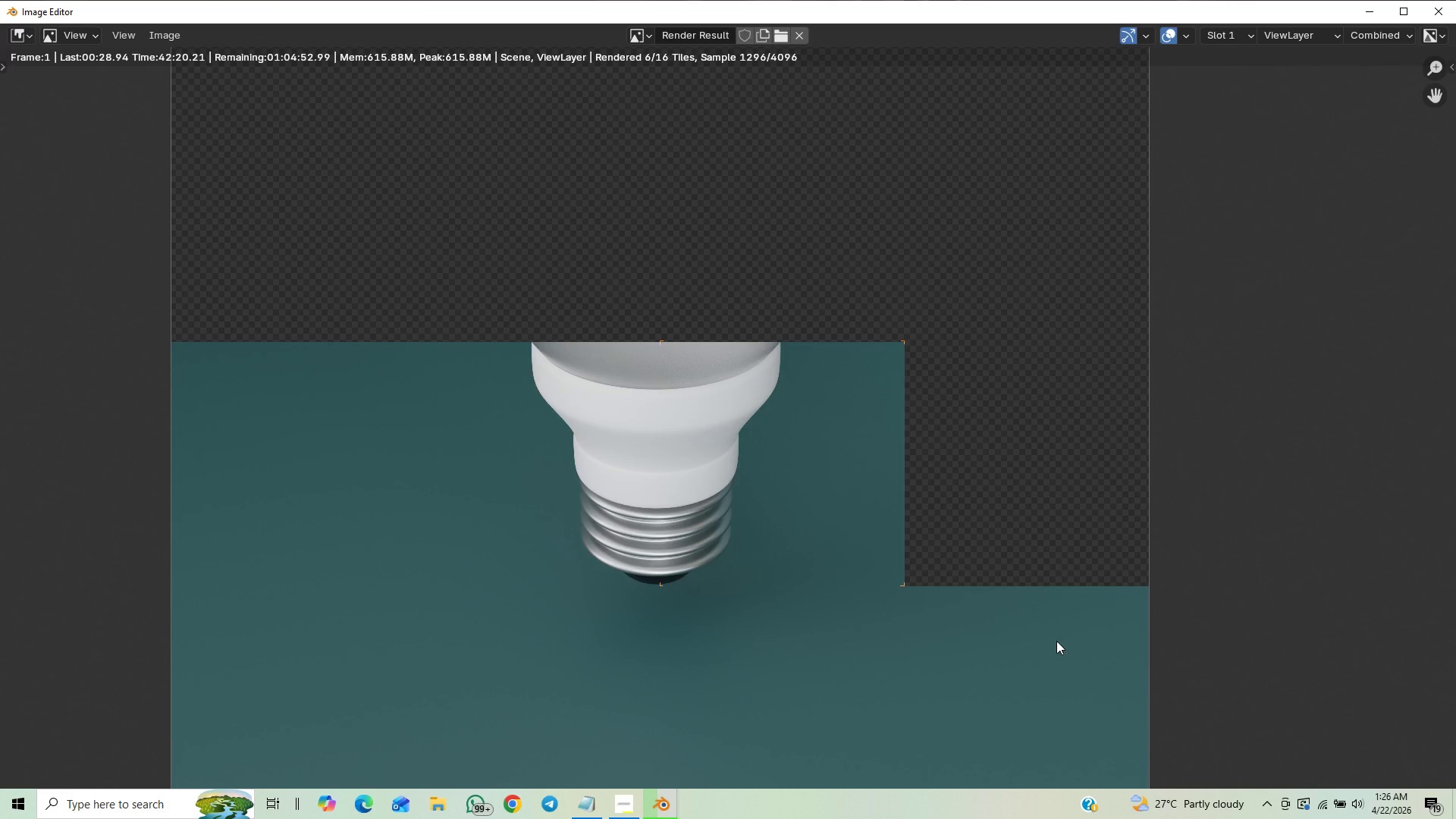 
scroll: coordinate [1061, 646], scroll_direction: down, amount: 1.0
 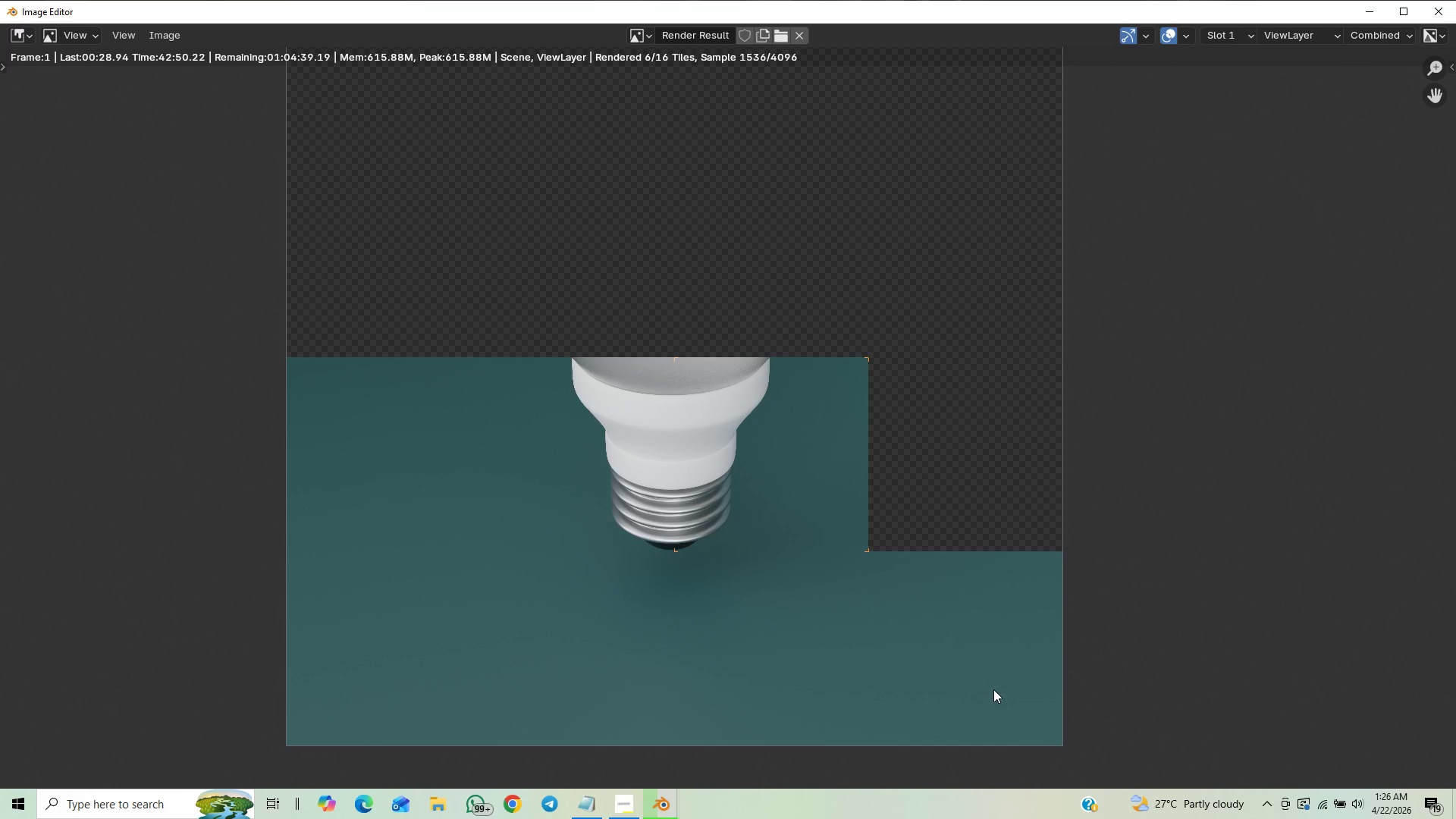 
wait(30.72)
 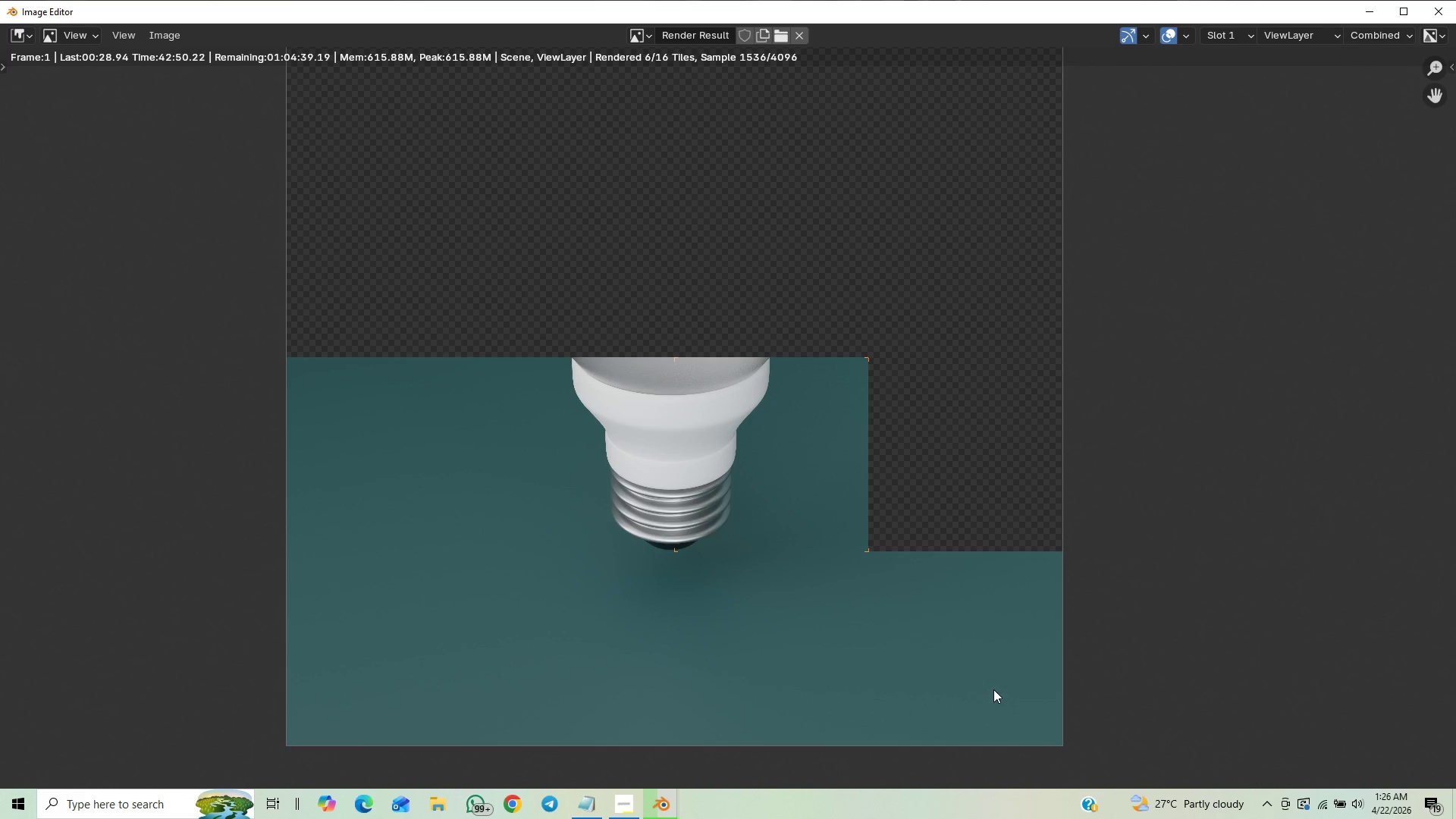 
scroll: coordinate [787, 638], scroll_direction: down, amount: 1.0
 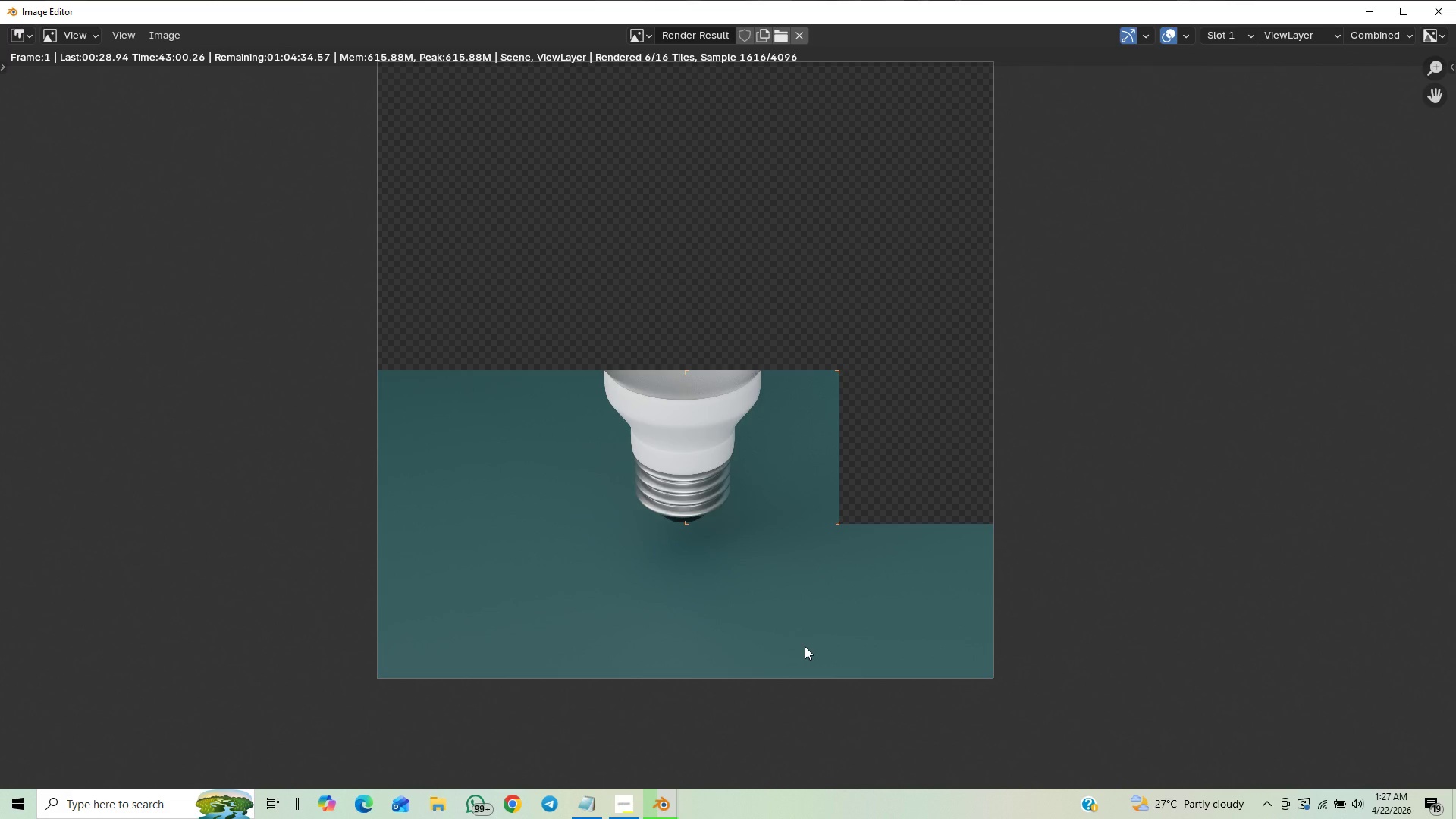 
wait(6.08)
 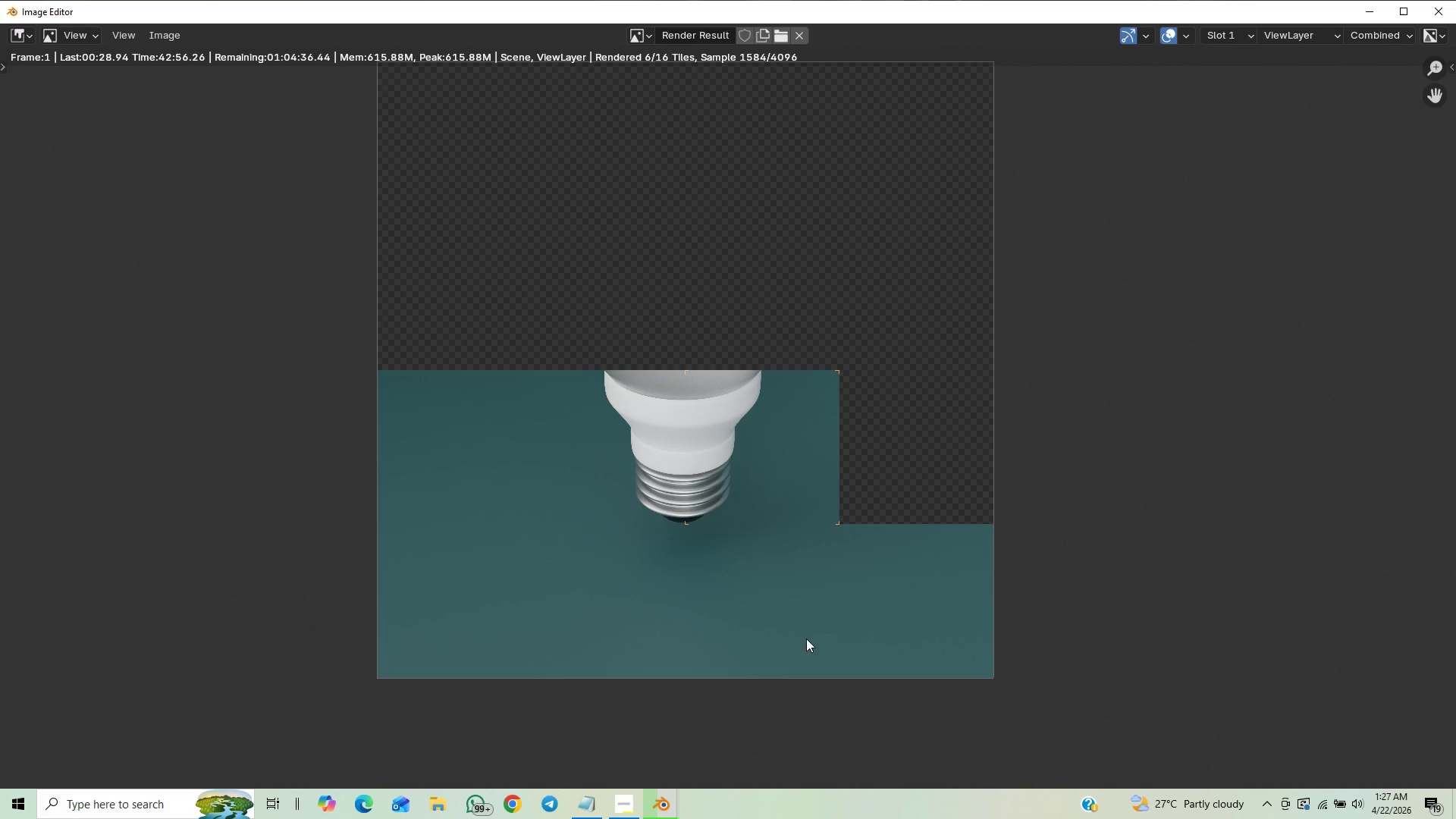 
scroll: coordinate [802, 654], scroll_direction: up, amount: 1.0
 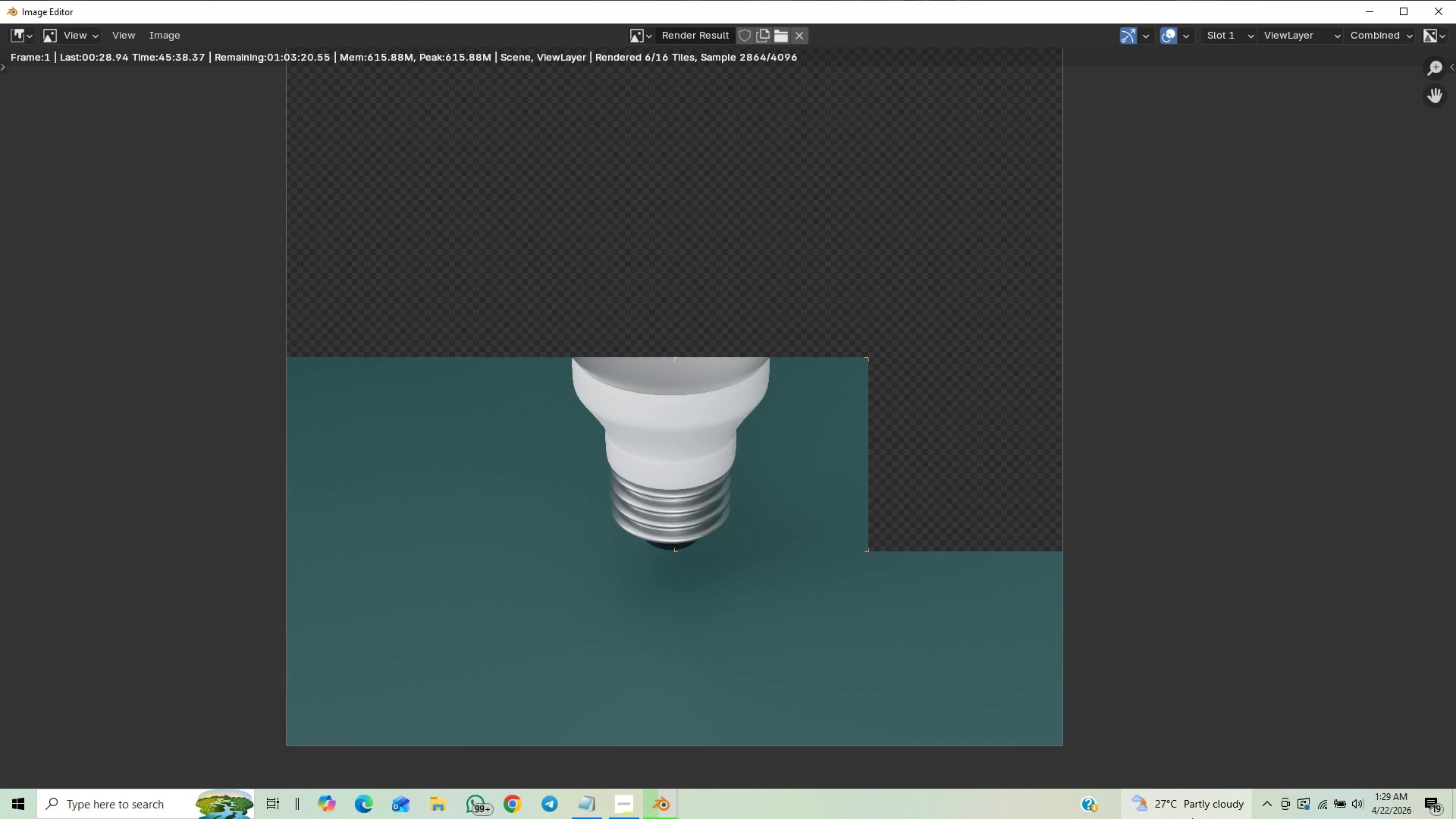 
wait(159.95)
 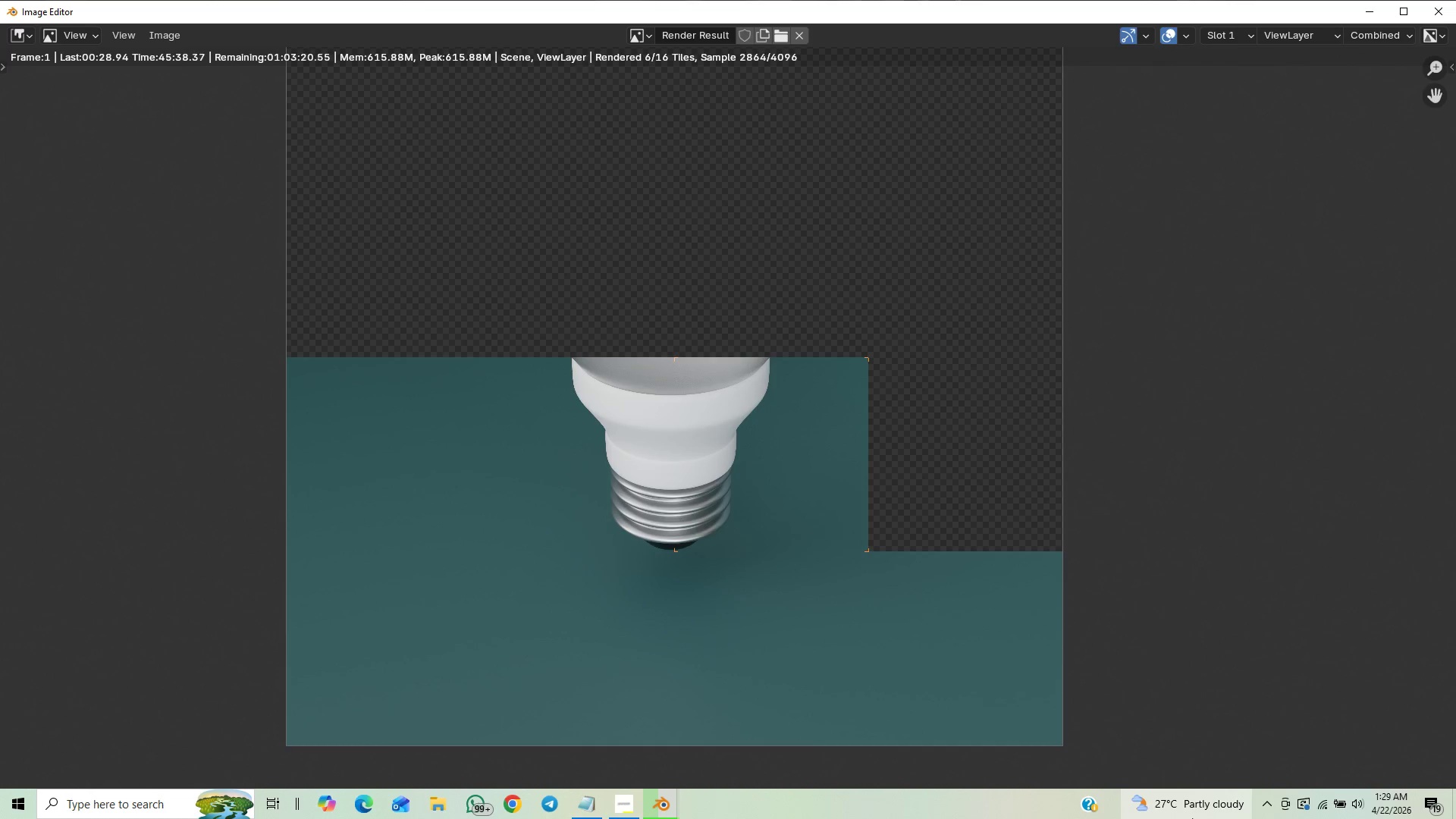 
scroll: coordinate [676, 640], scroll_direction: down, amount: 1.0
 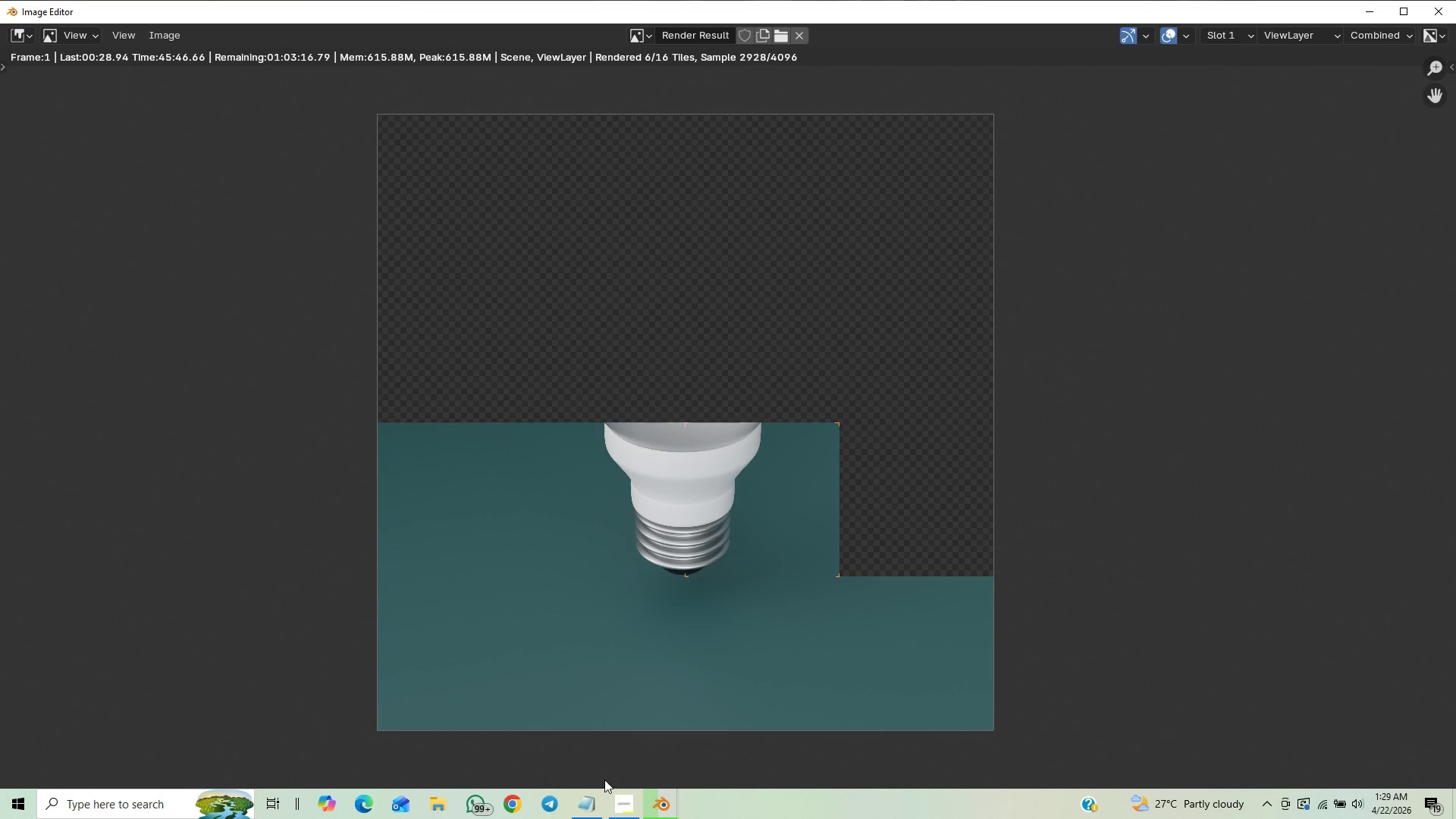 
left_click([622, 805])